 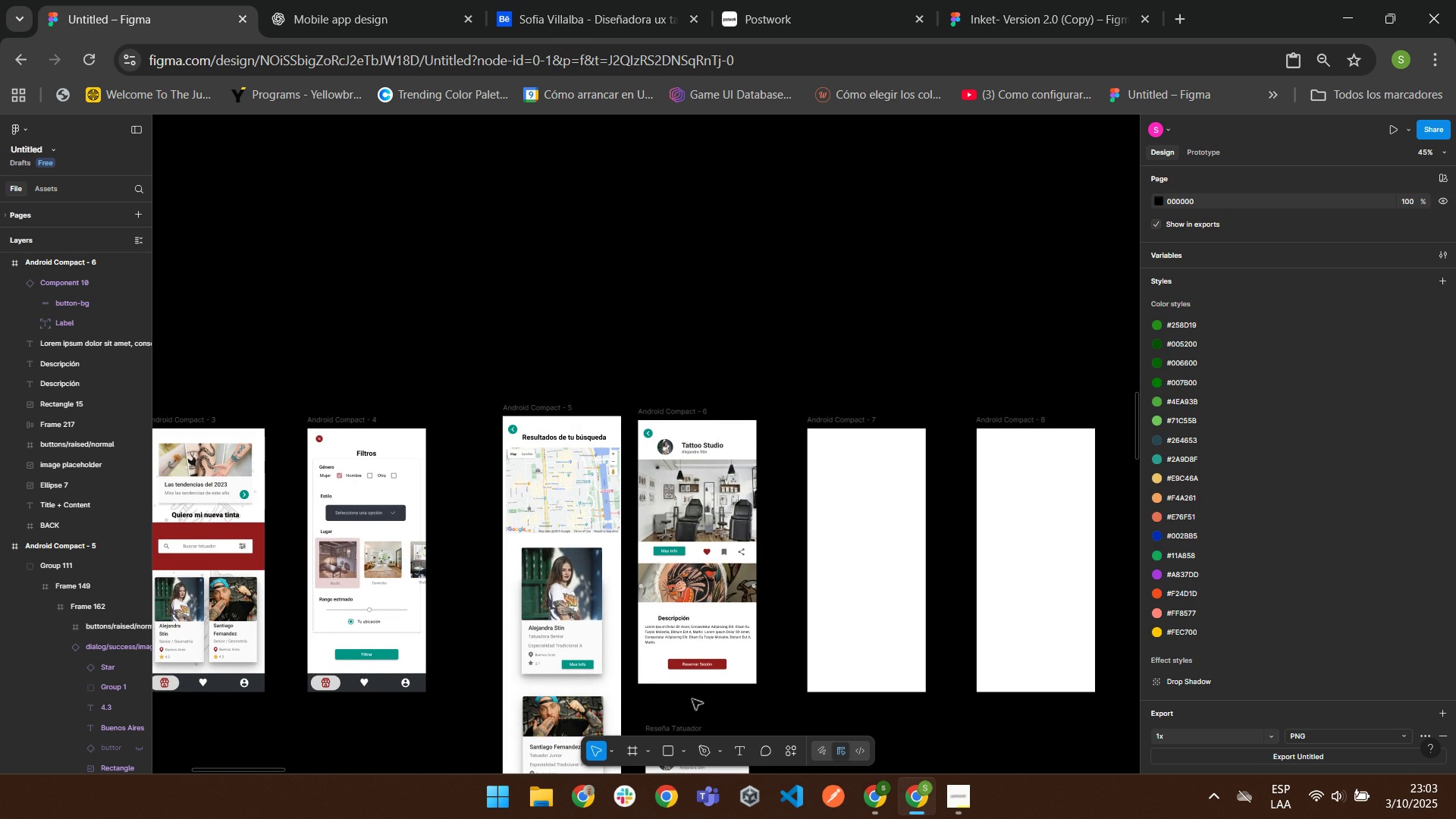 
left_click([830, 637])
 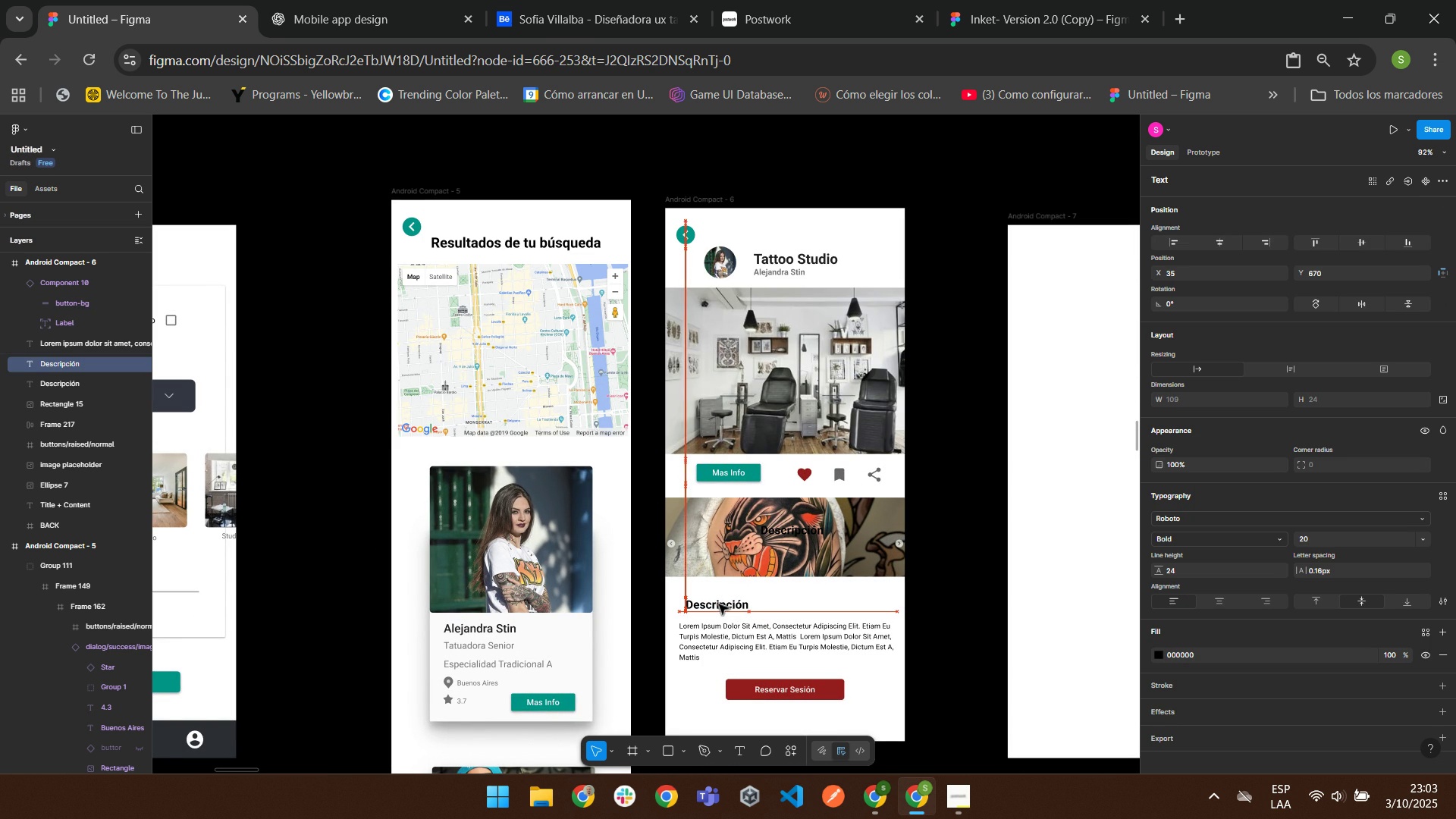 
wait(8.68)
 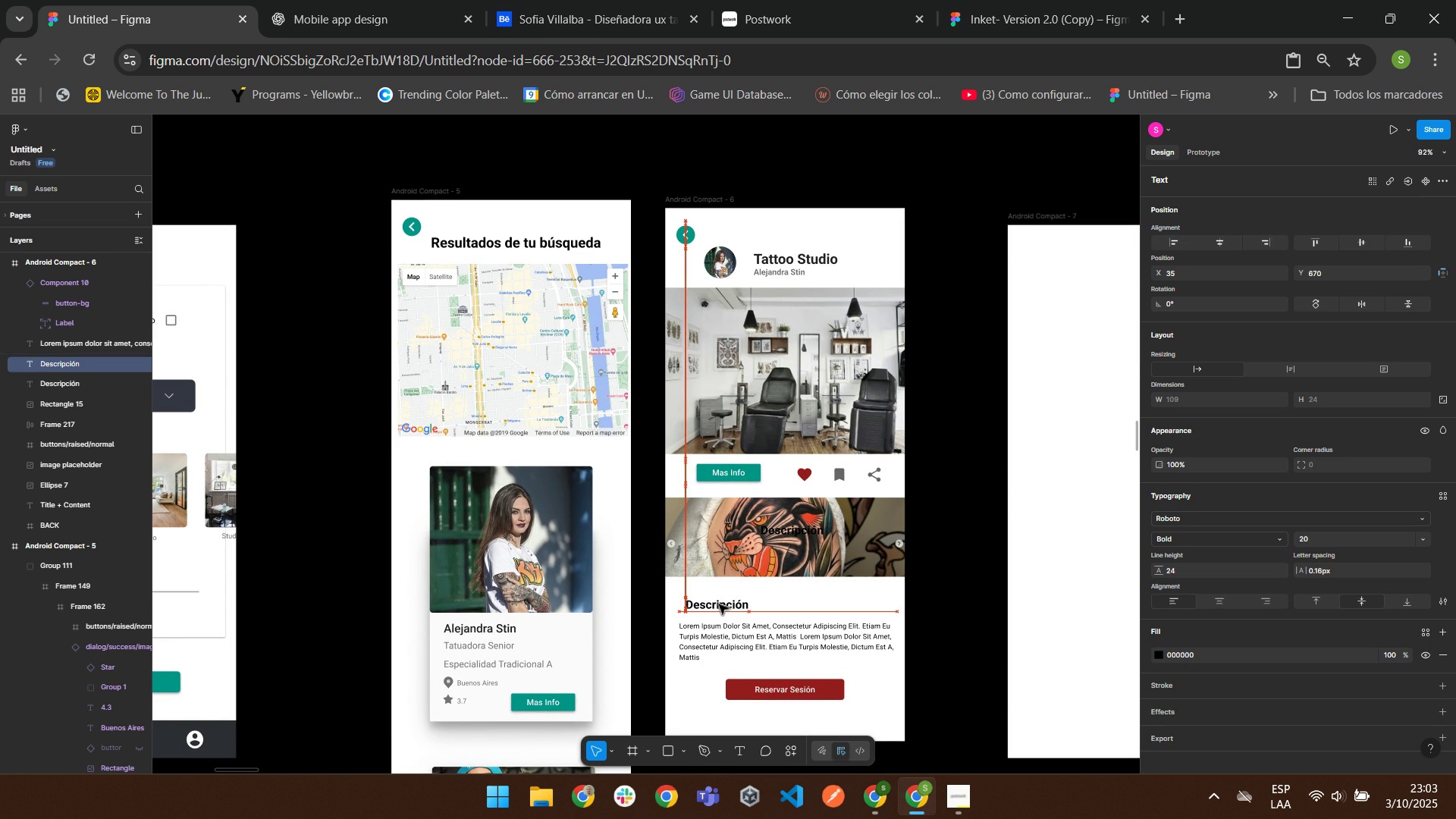 
left_click([915, 585])
 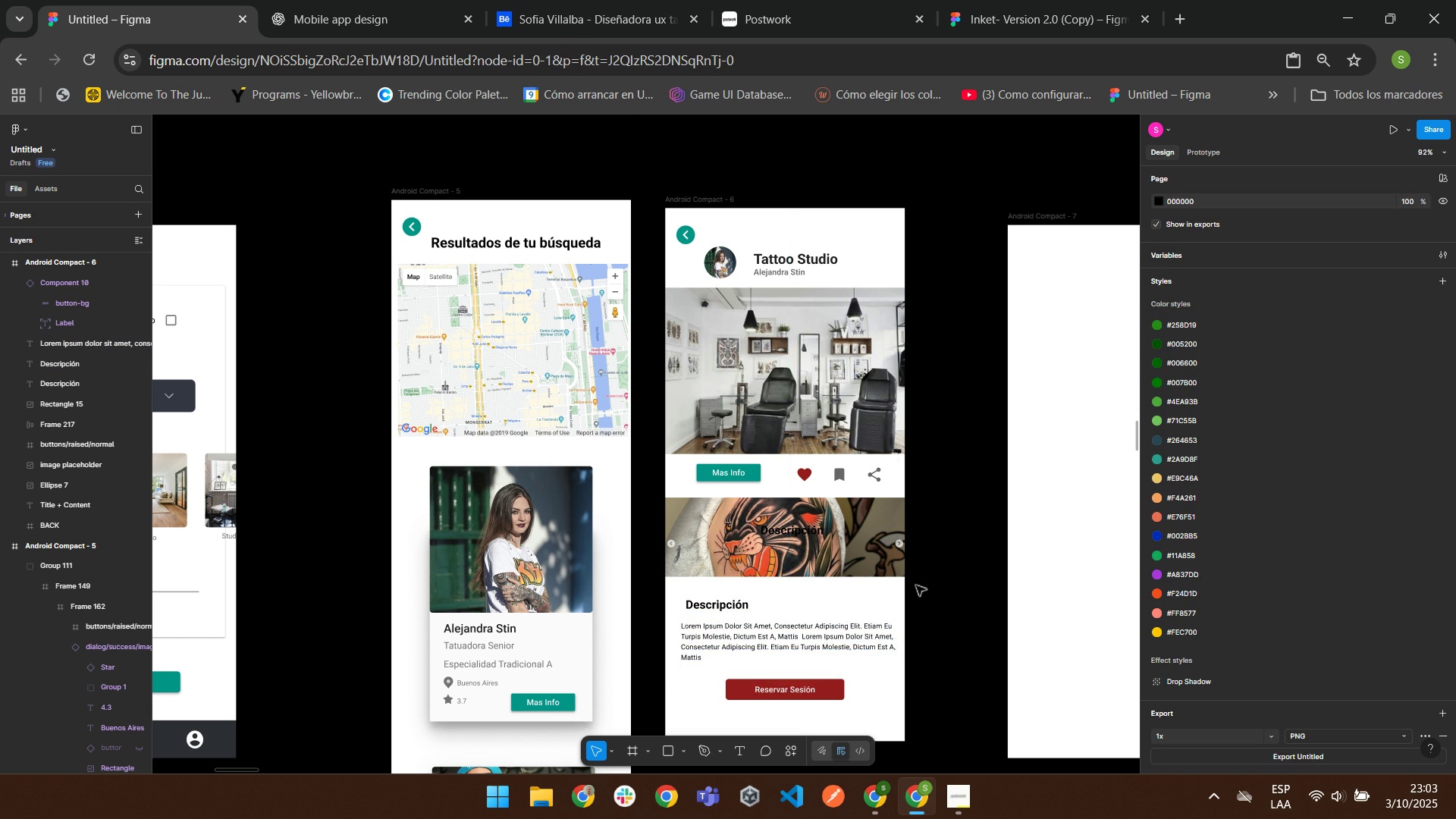 
scroll: coordinate [915, 585], scroll_direction: down, amount: 3.0
 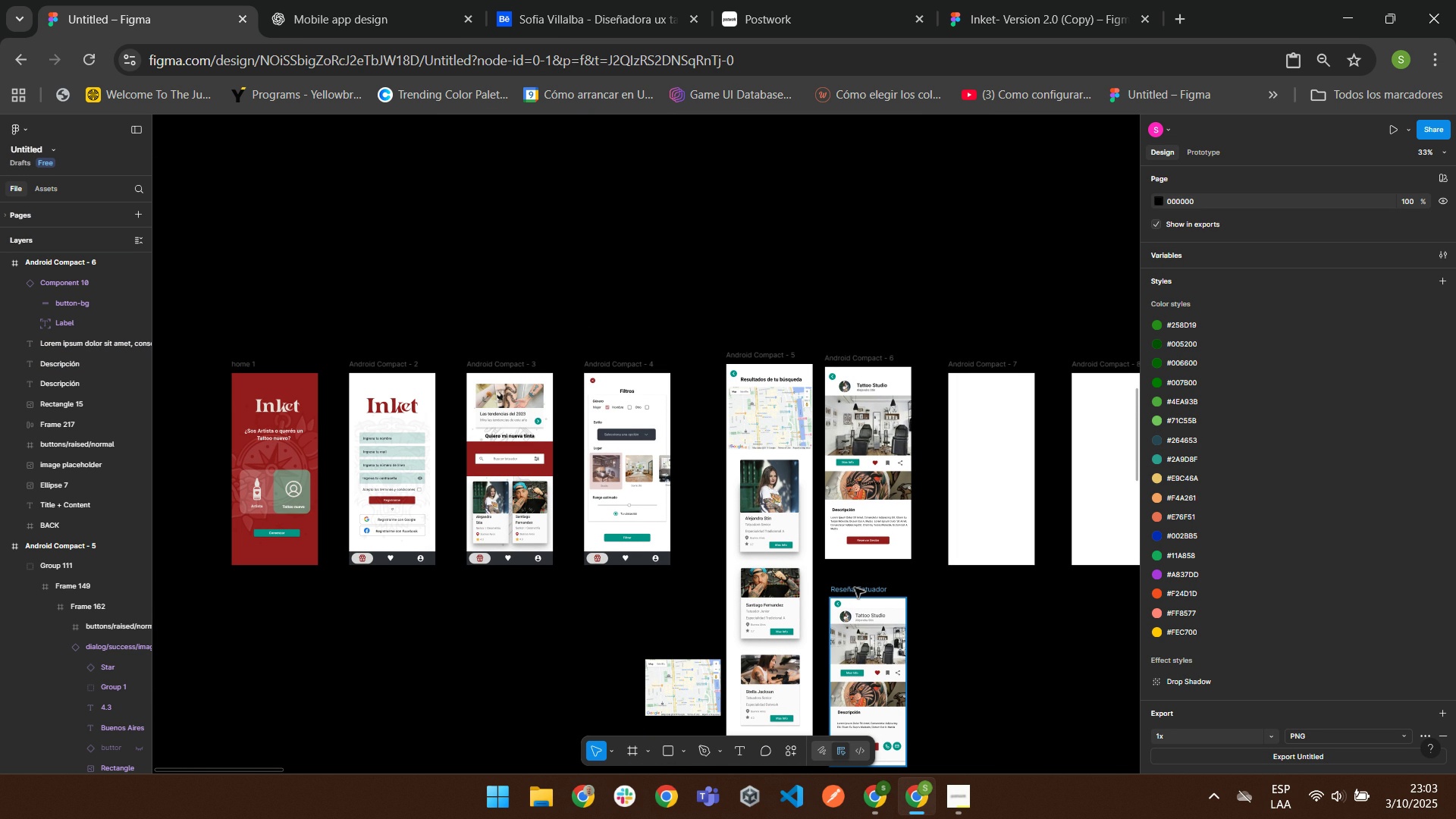 
wait(13.44)
 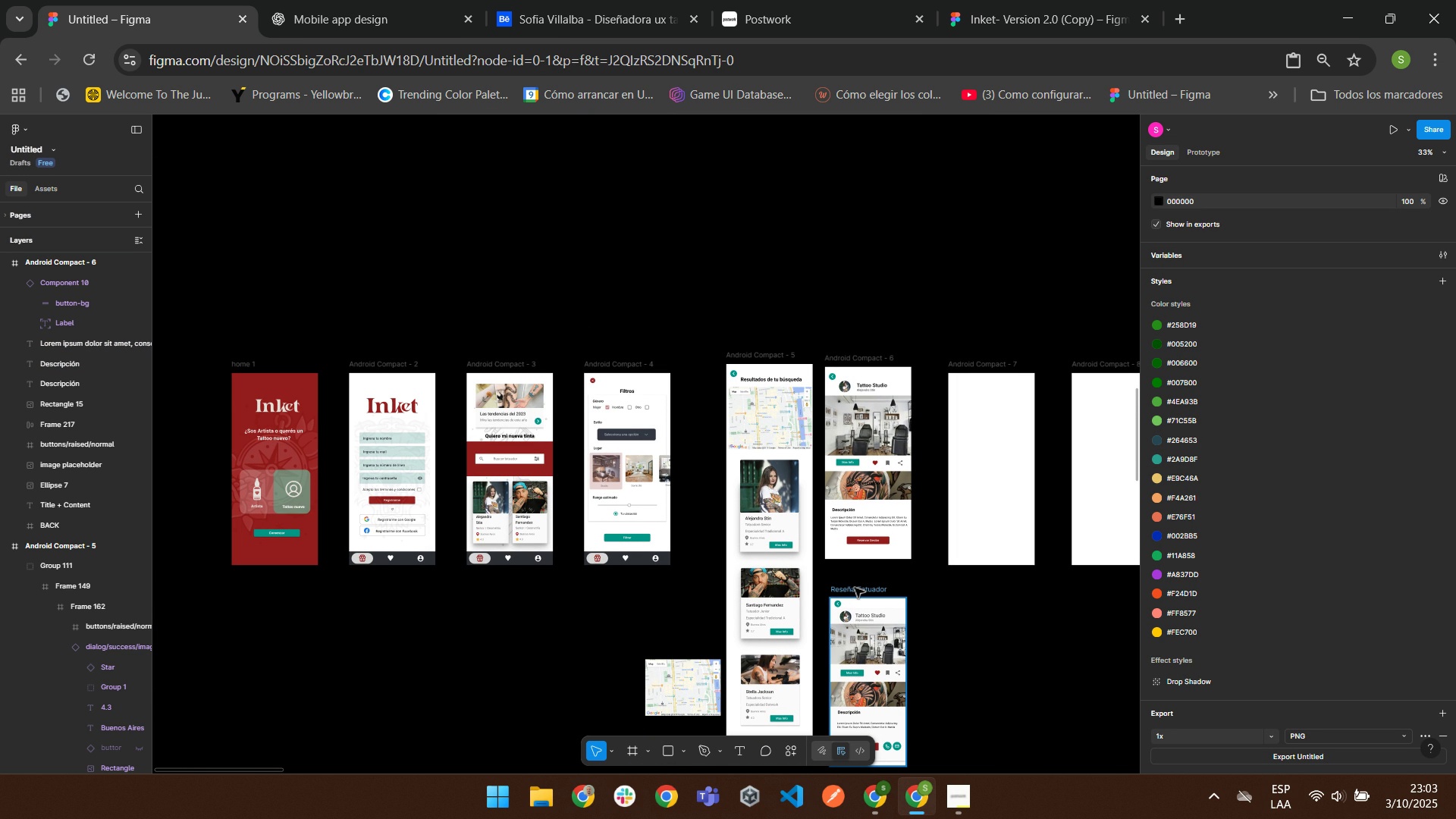 
scroll: coordinate [938, 248], scroll_direction: down, amount: 4.0
 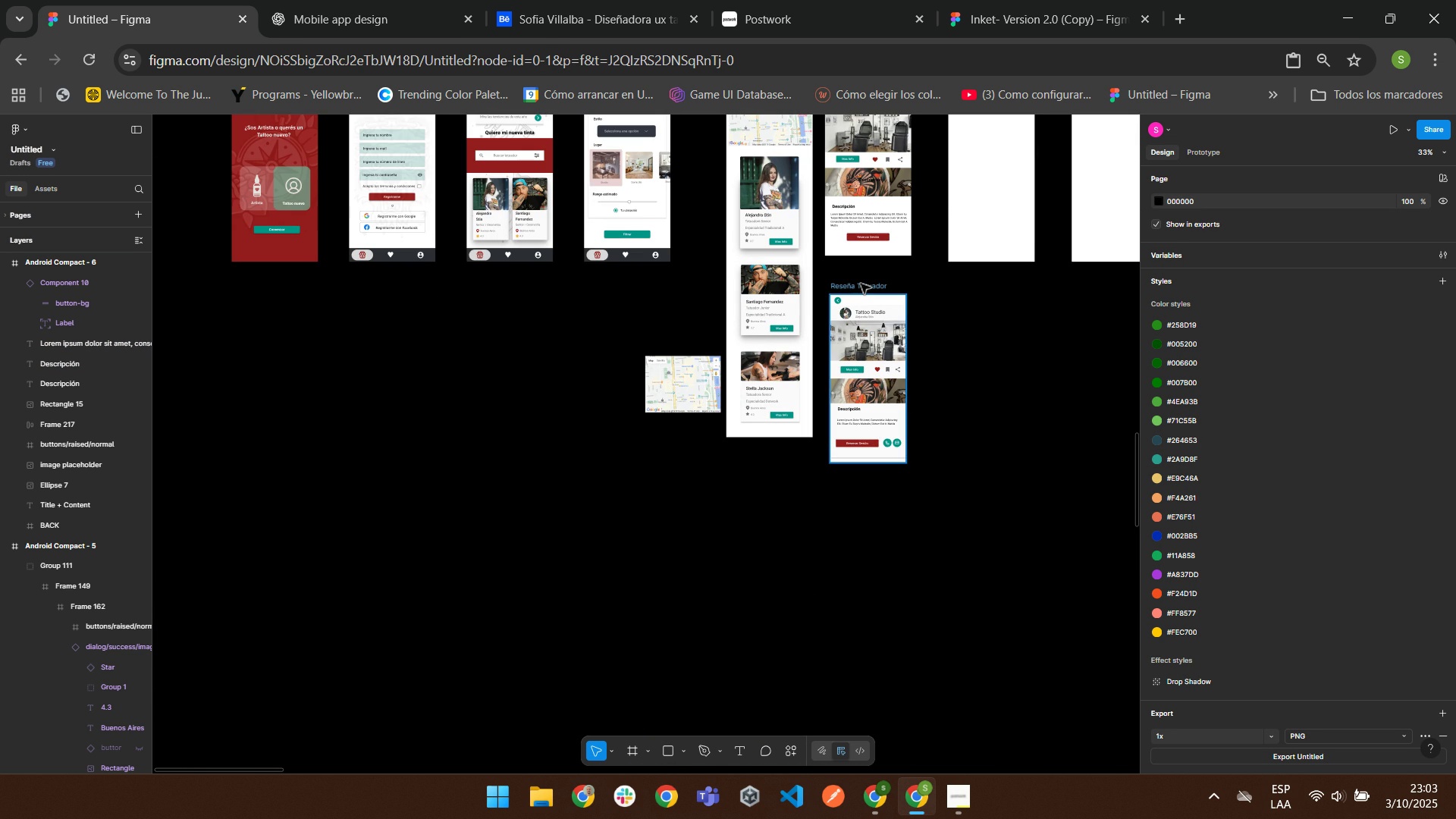 
left_click([860, 283])
 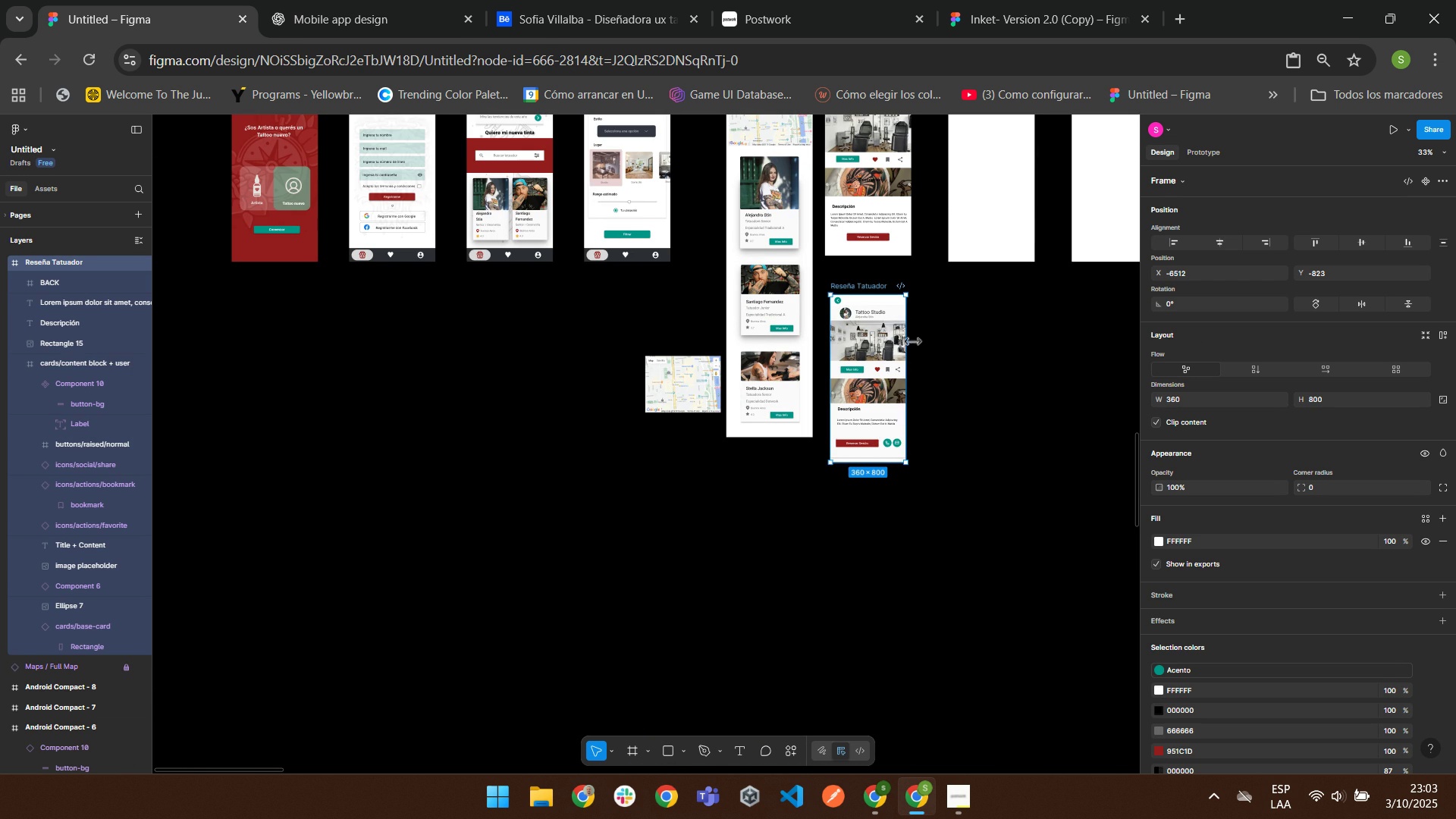 
scroll: coordinate [924, 349], scroll_direction: up, amount: 2.0
 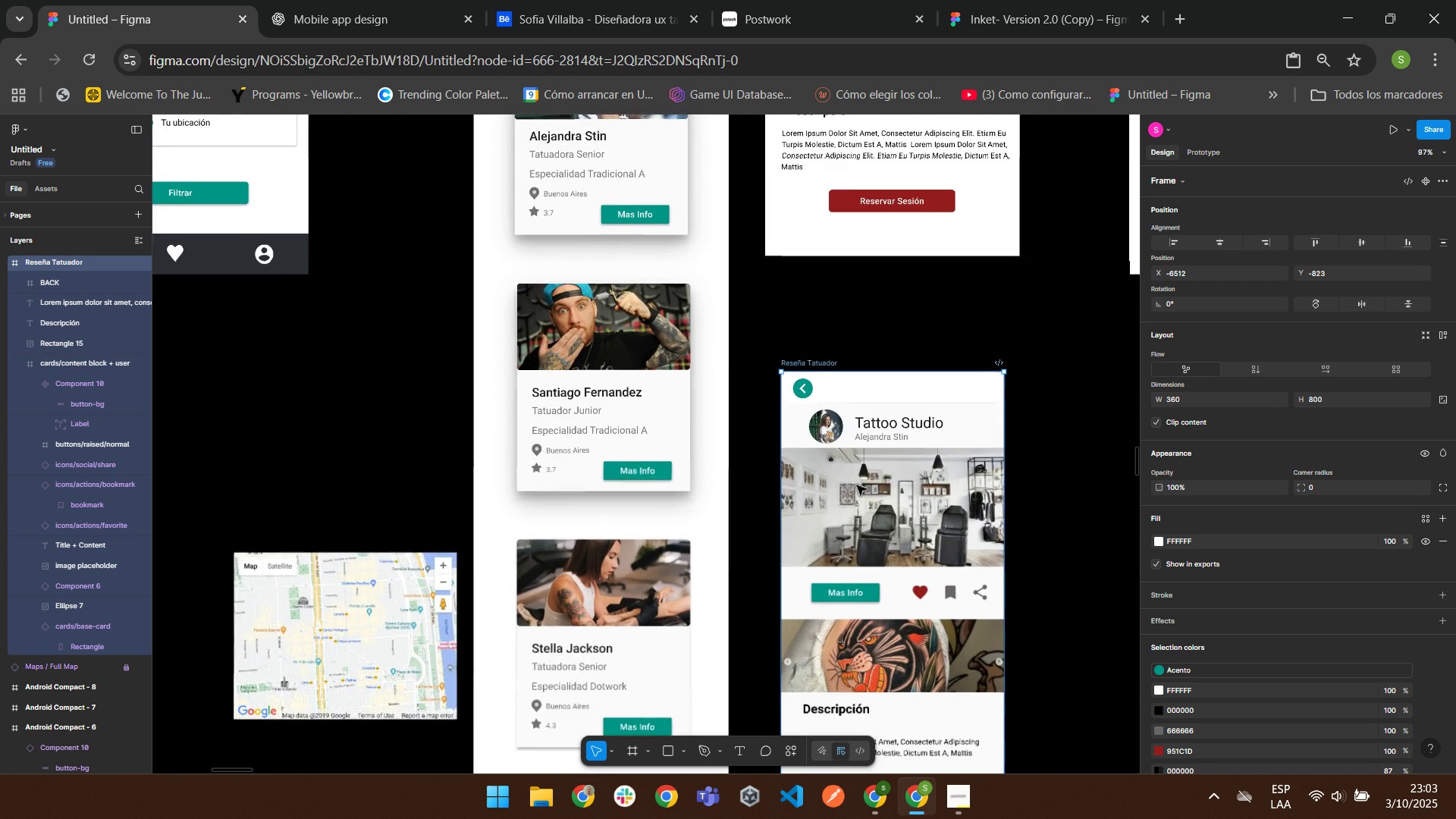 
scroll: coordinate [856, 485], scroll_direction: down, amount: 4.0
 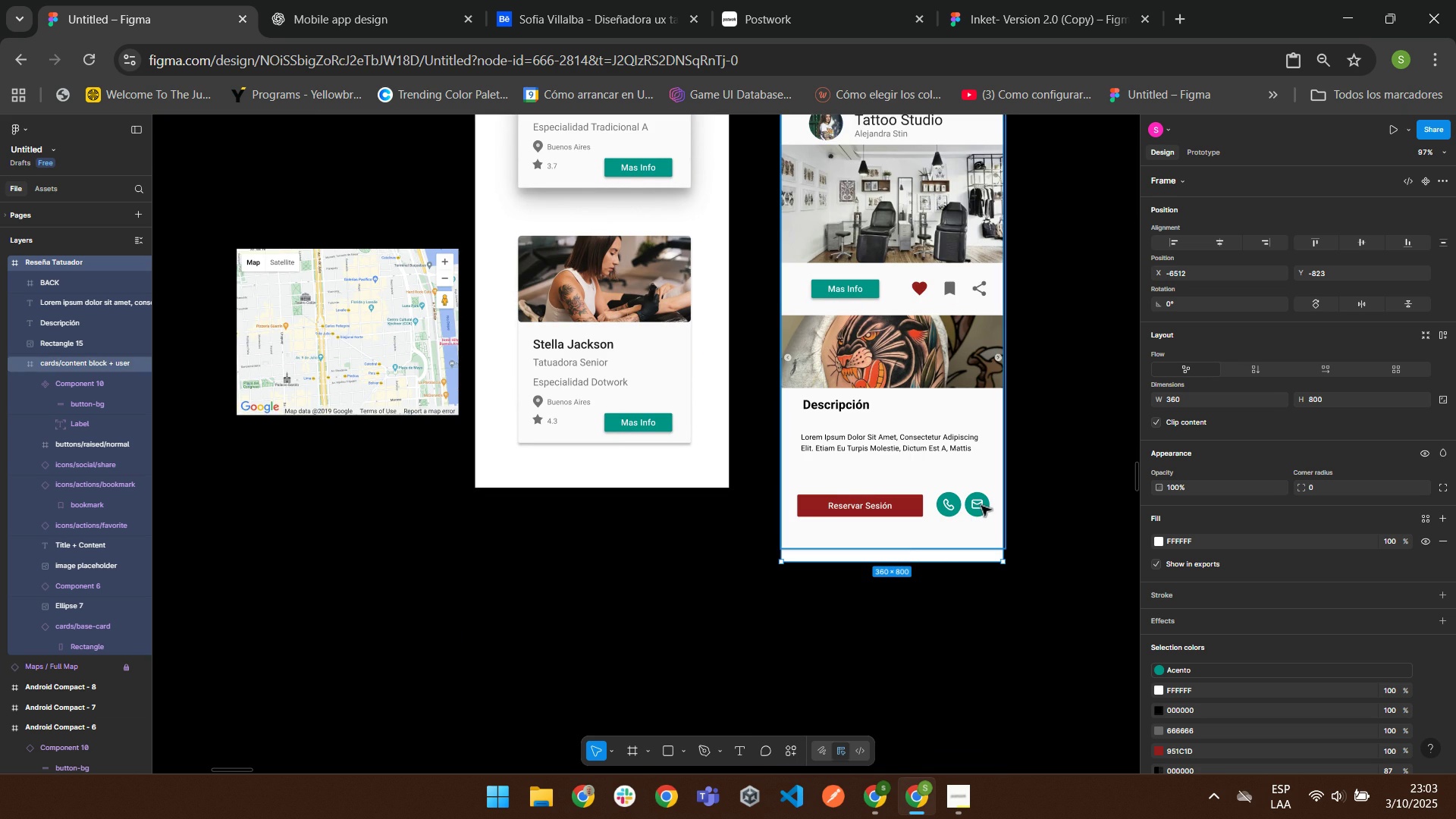 
double_click([981, 505])
 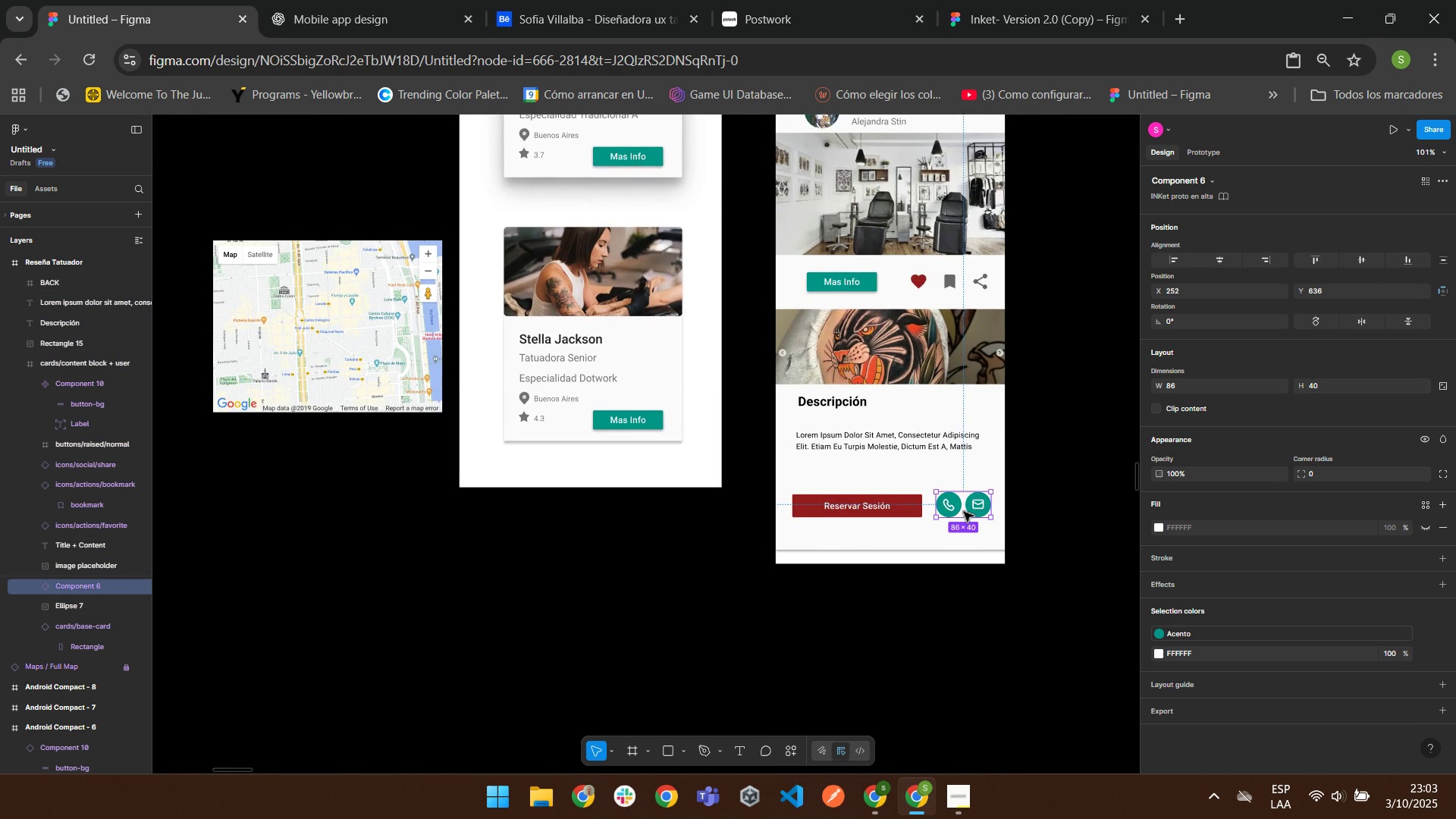 
double_click([996, 495])
 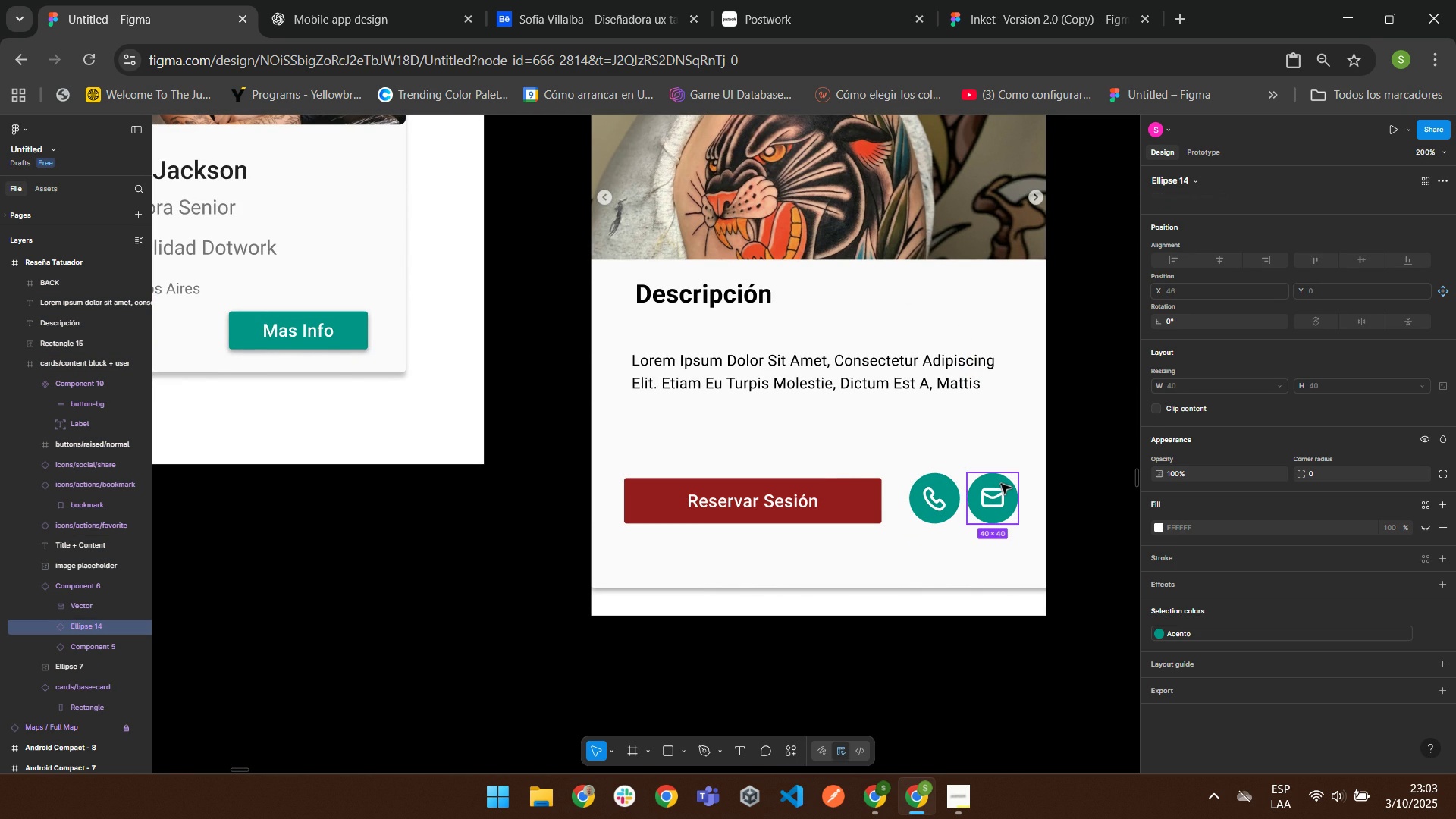 
left_click([1000, 483])